 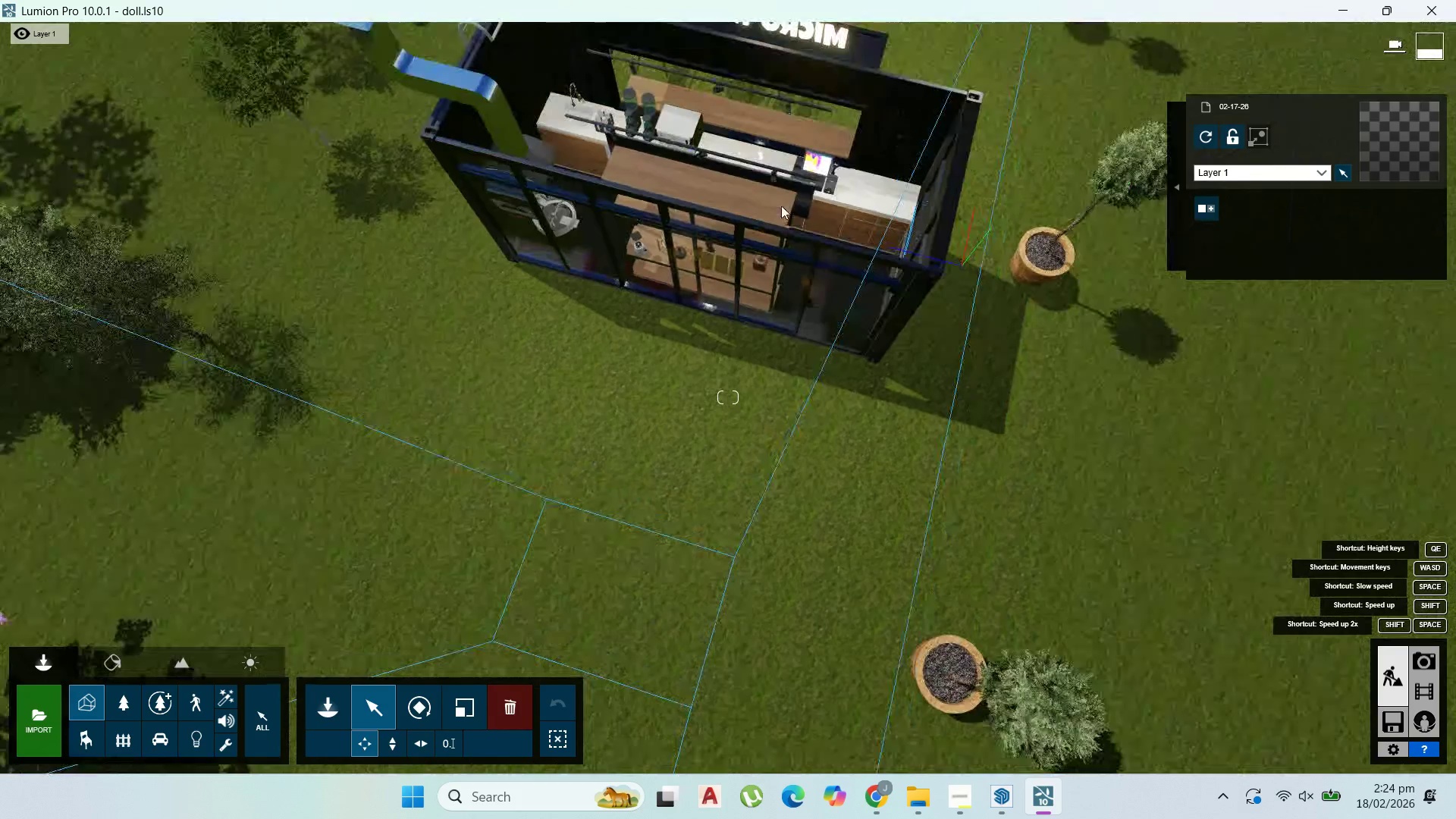 
scroll: coordinate [869, 429], scroll_direction: up, amount: 9.0
 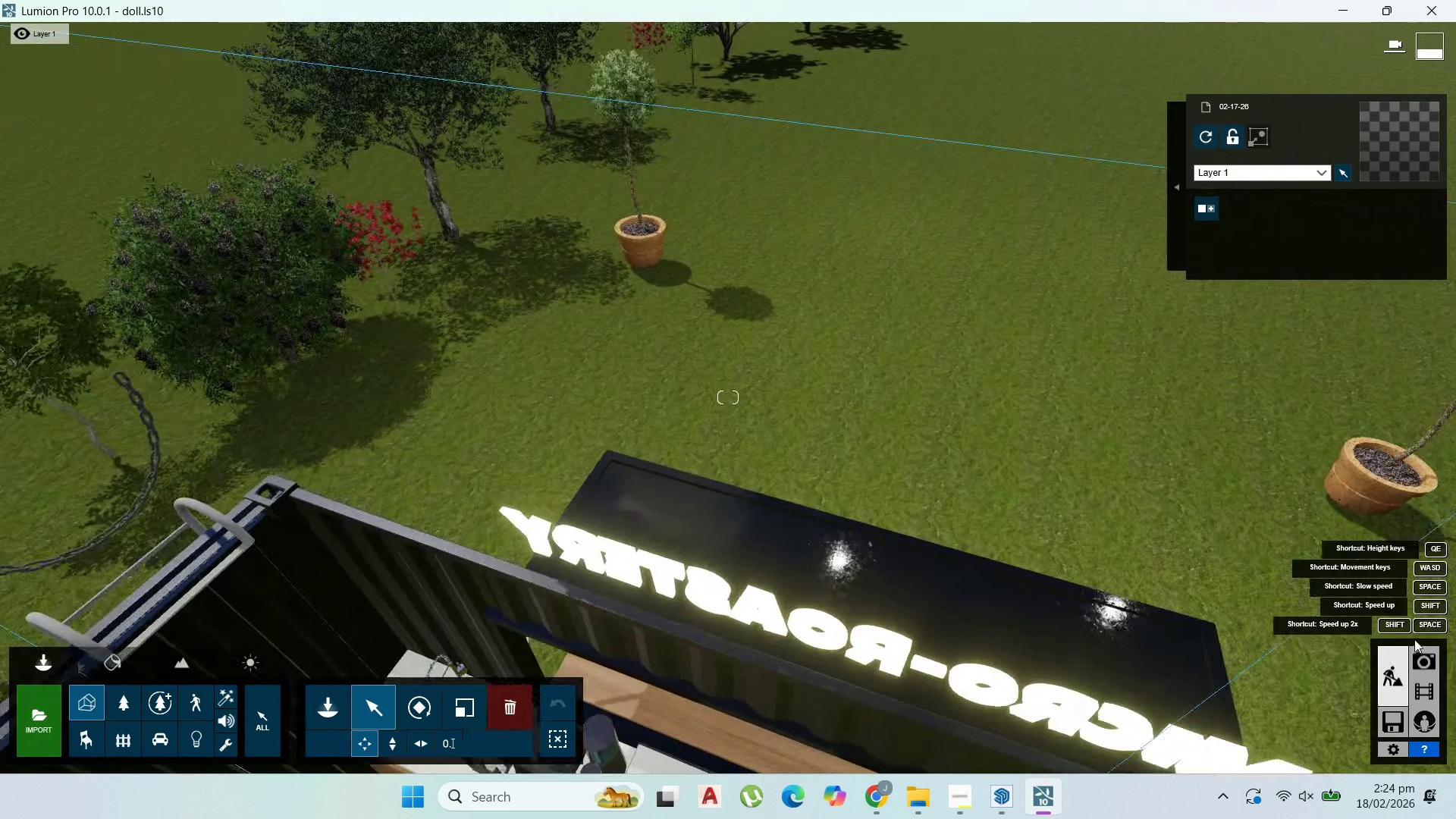 
left_click([1426, 664])
 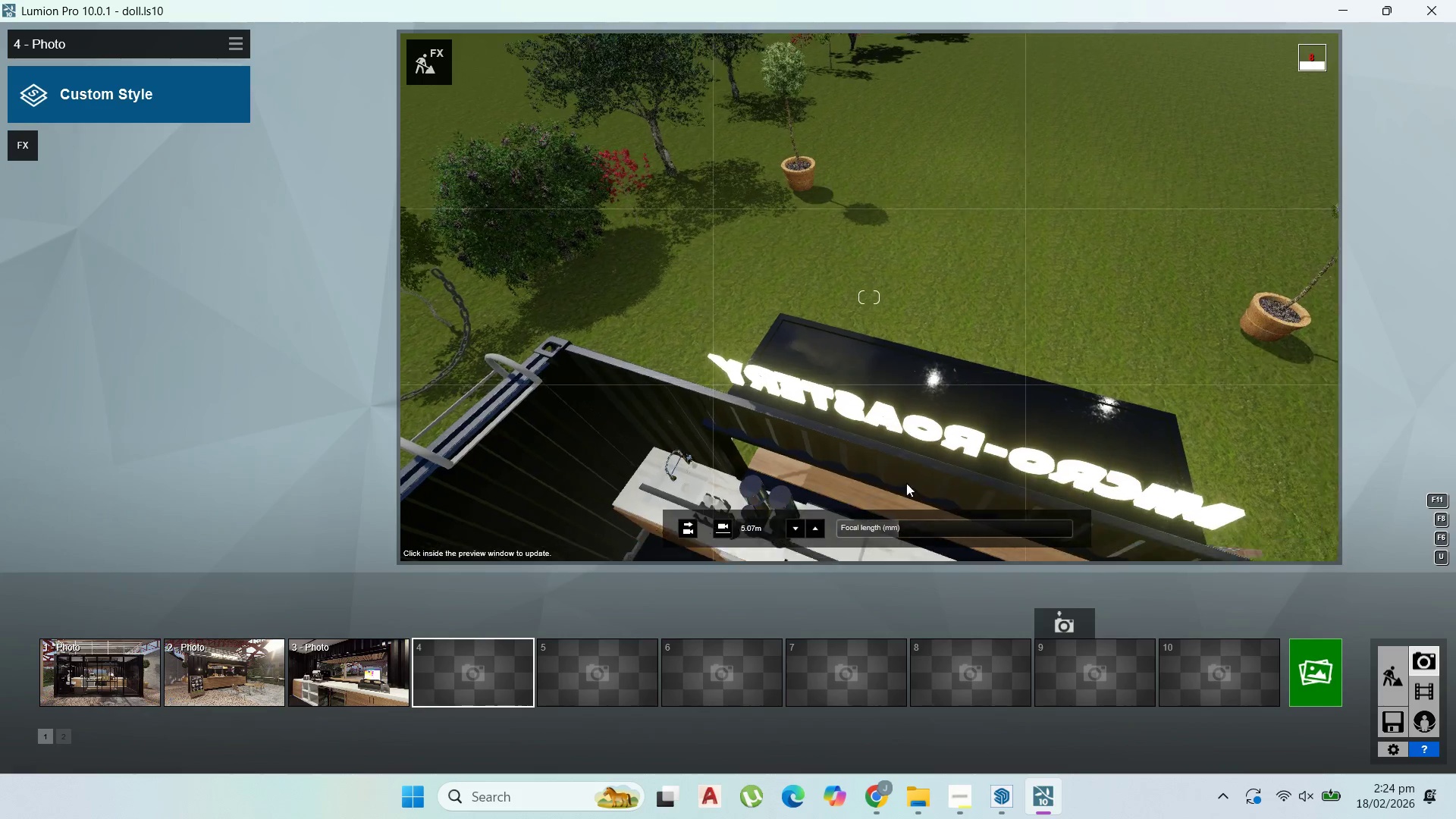 
wait(5.81)
 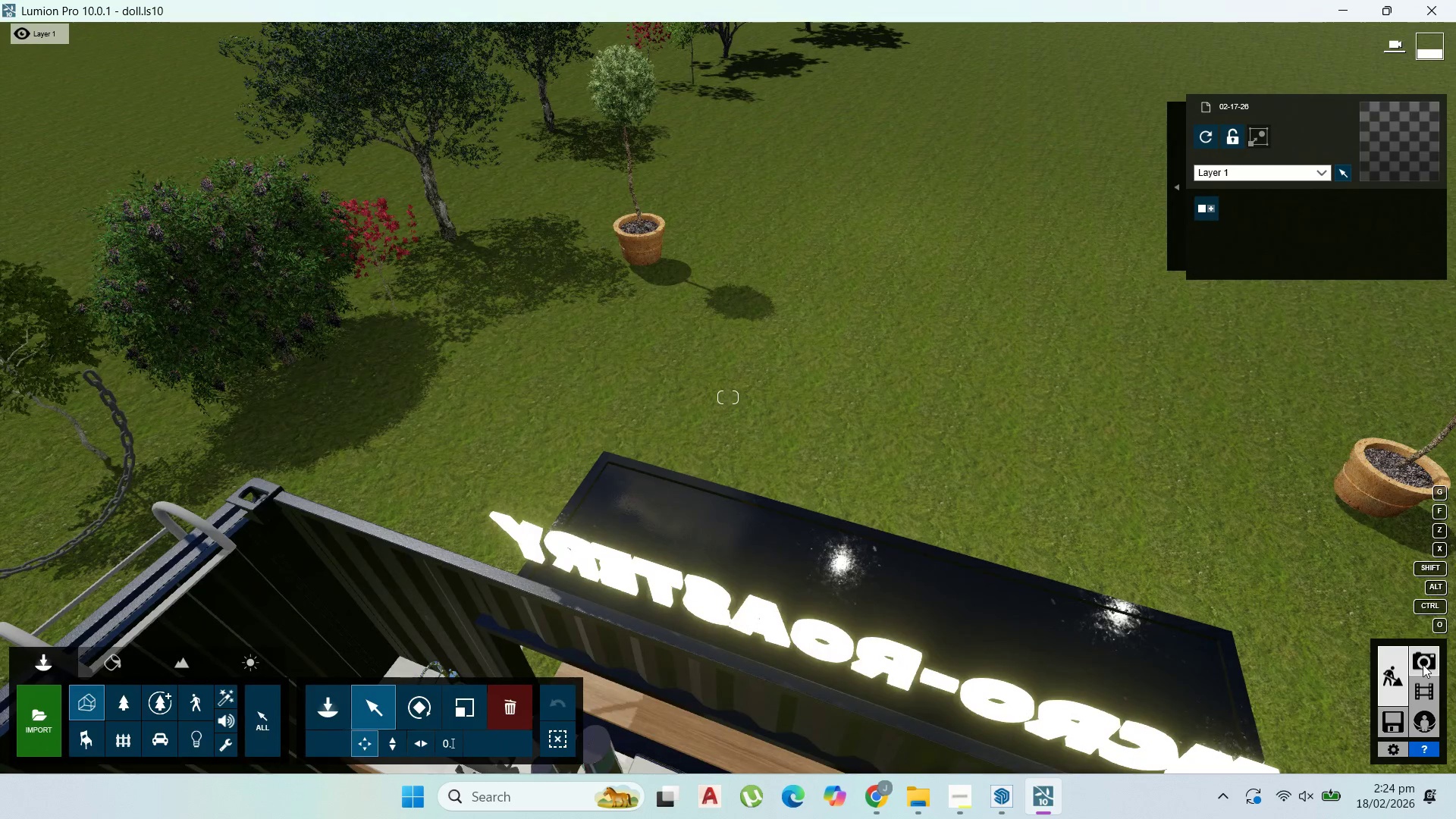 
scroll: coordinate [863, 369], scroll_direction: none, amount: 0.0
 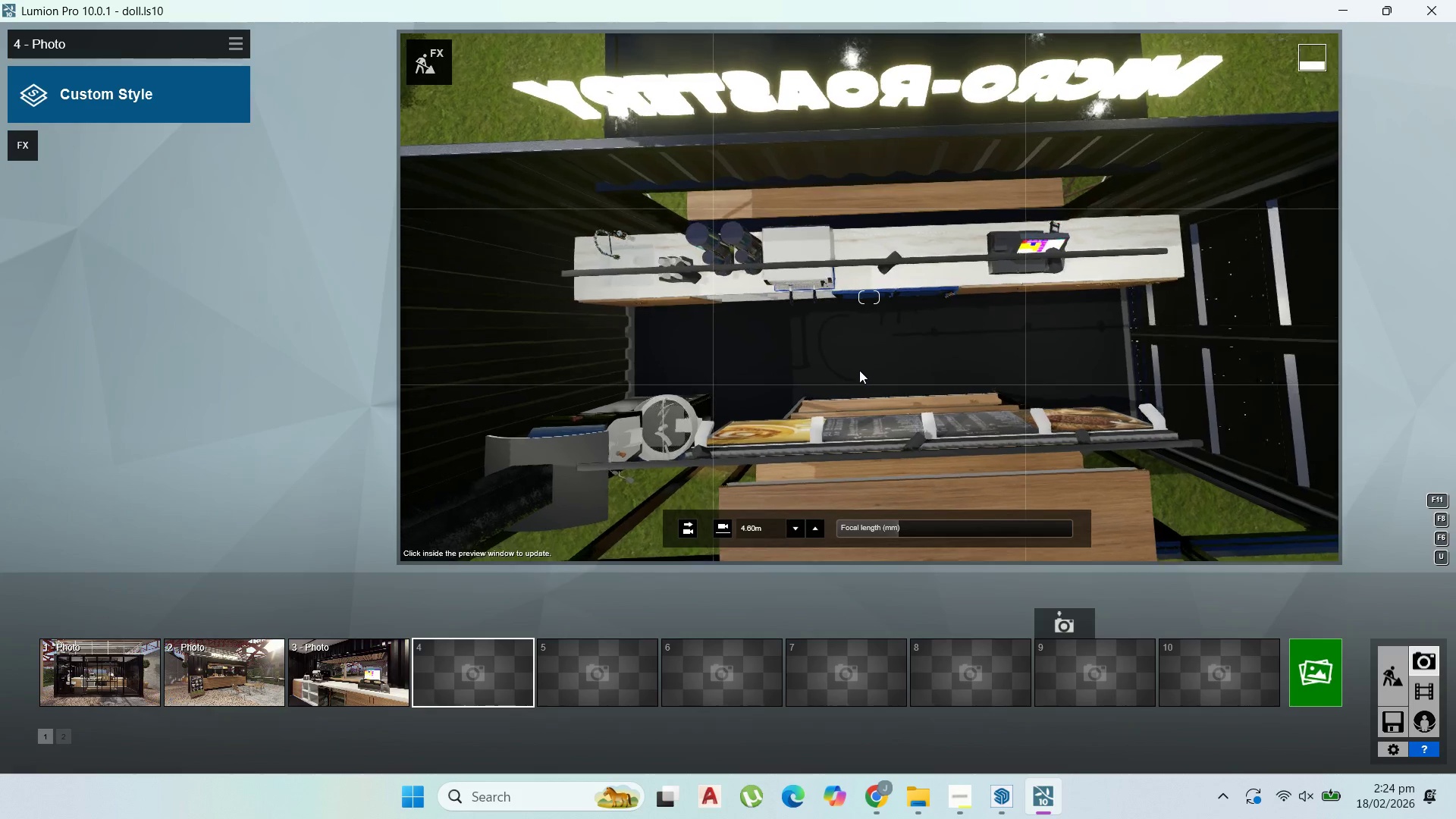 
right_click([864, 369])
 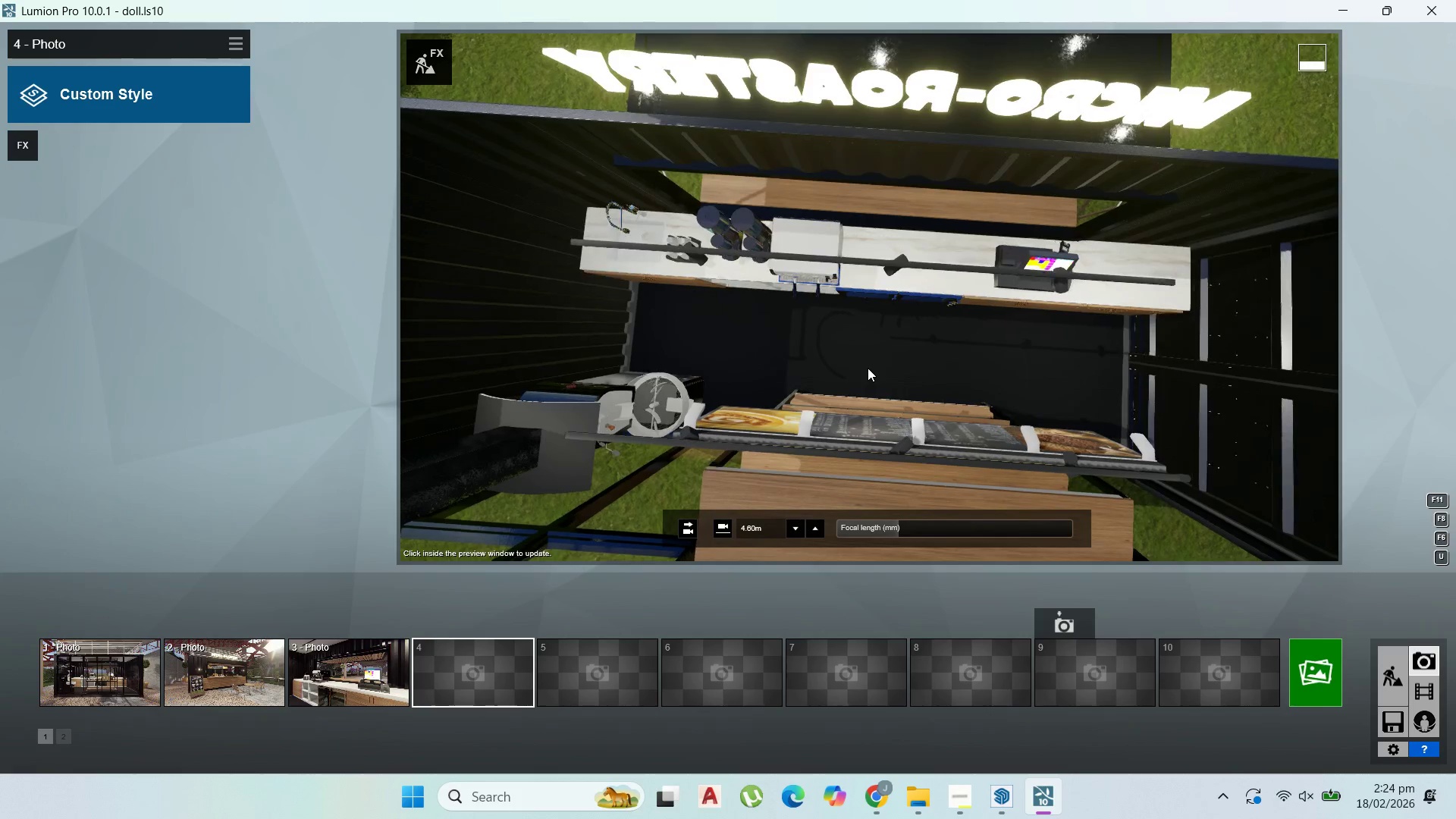 
scroll: coordinate [868, 368], scroll_direction: down, amount: 1.0
 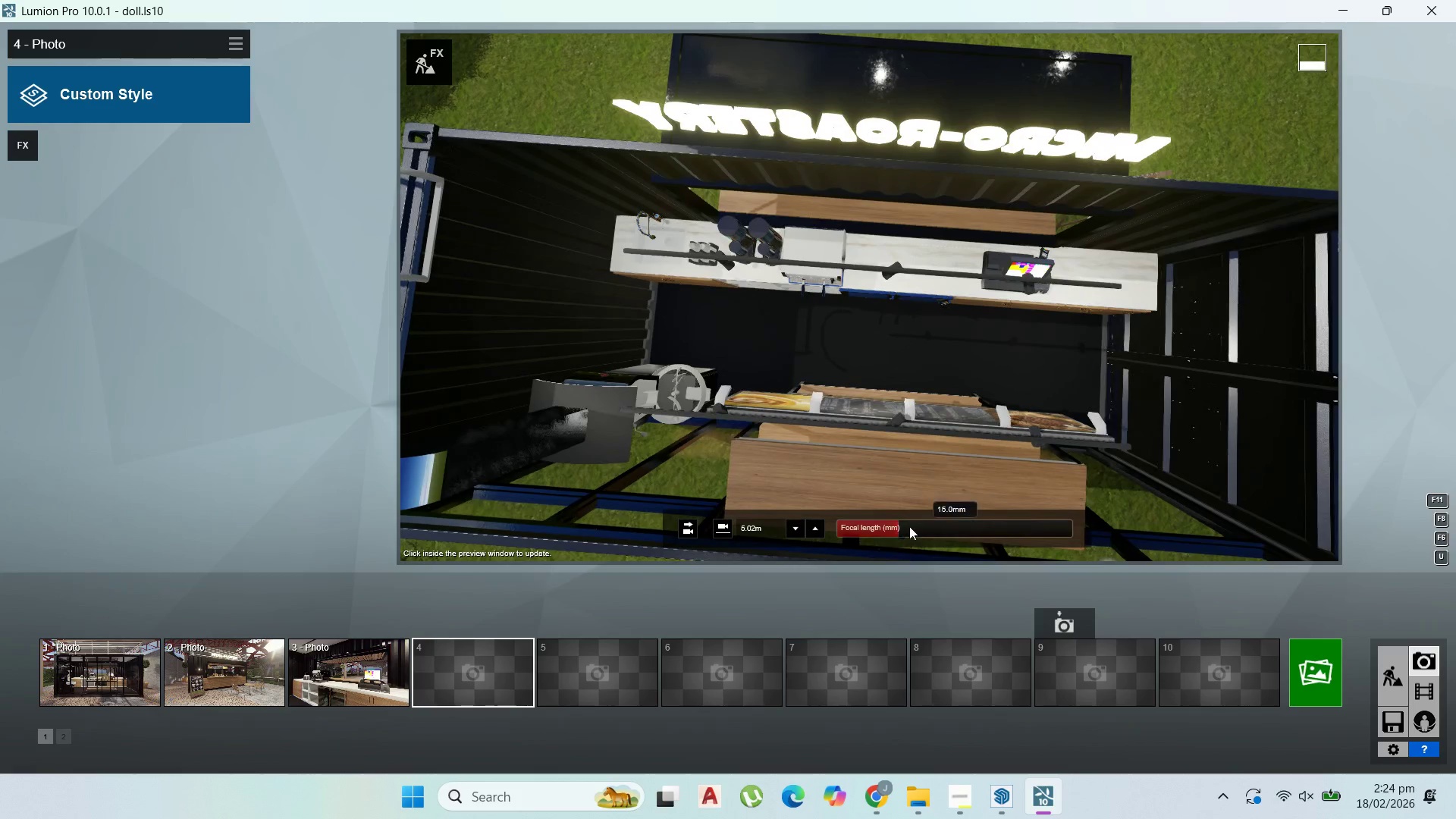 
left_click_drag(start_coordinate=[909, 526], to_coordinate=[984, 534])
 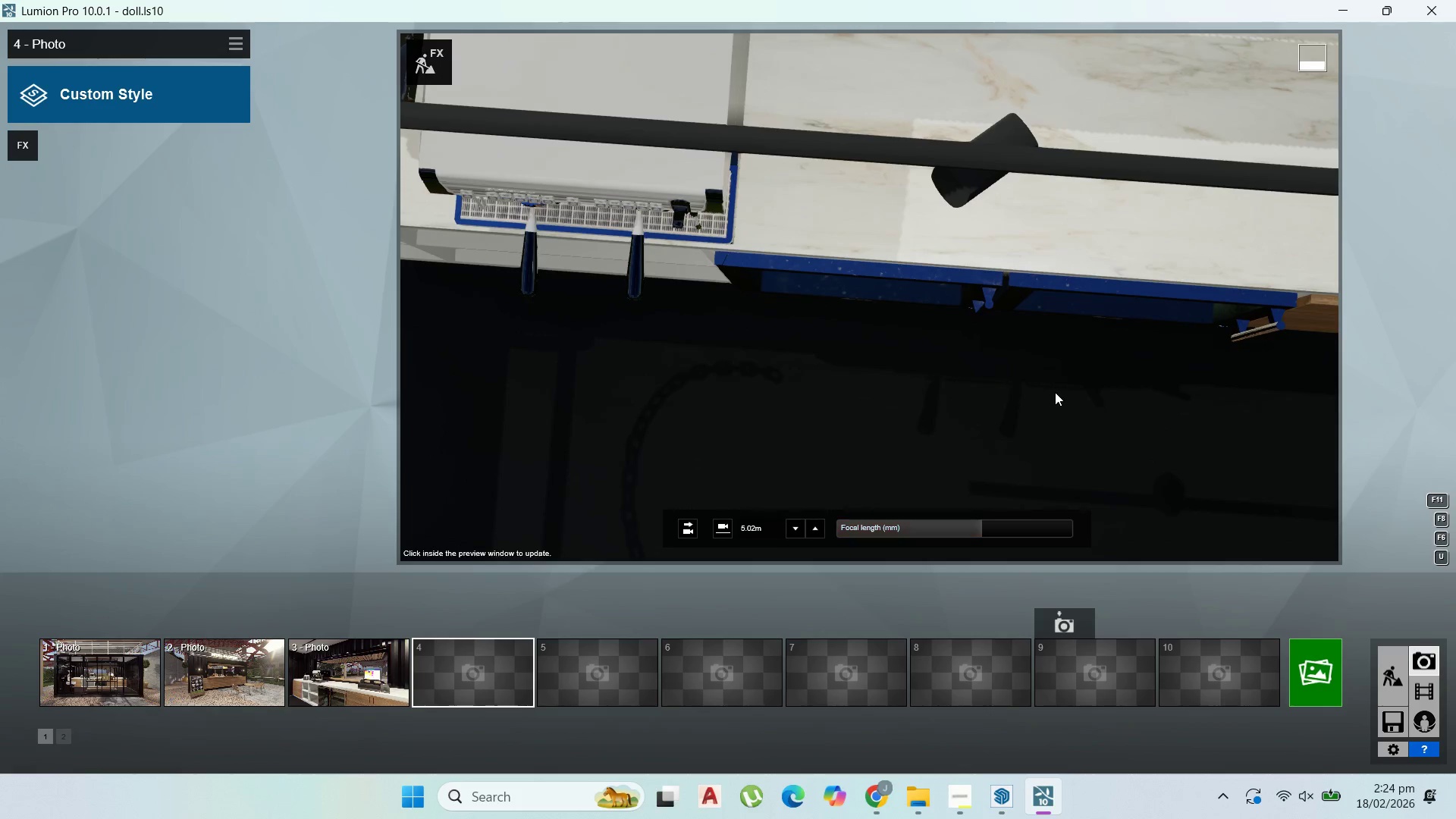 
scroll: coordinate [1063, 402], scroll_direction: down, amount: 18.0
 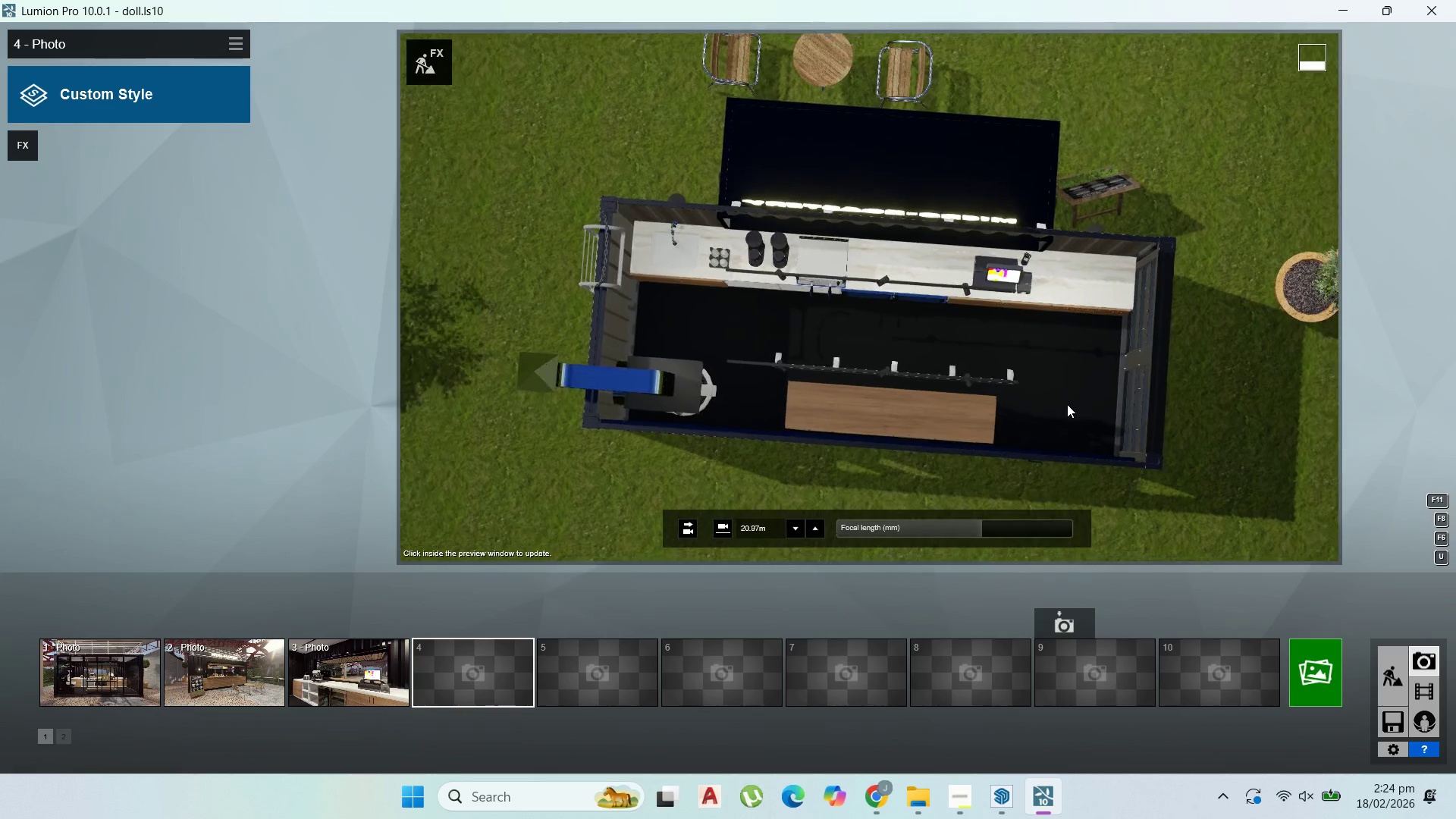 
scroll: coordinate [1067, 405], scroll_direction: up, amount: 1.0
 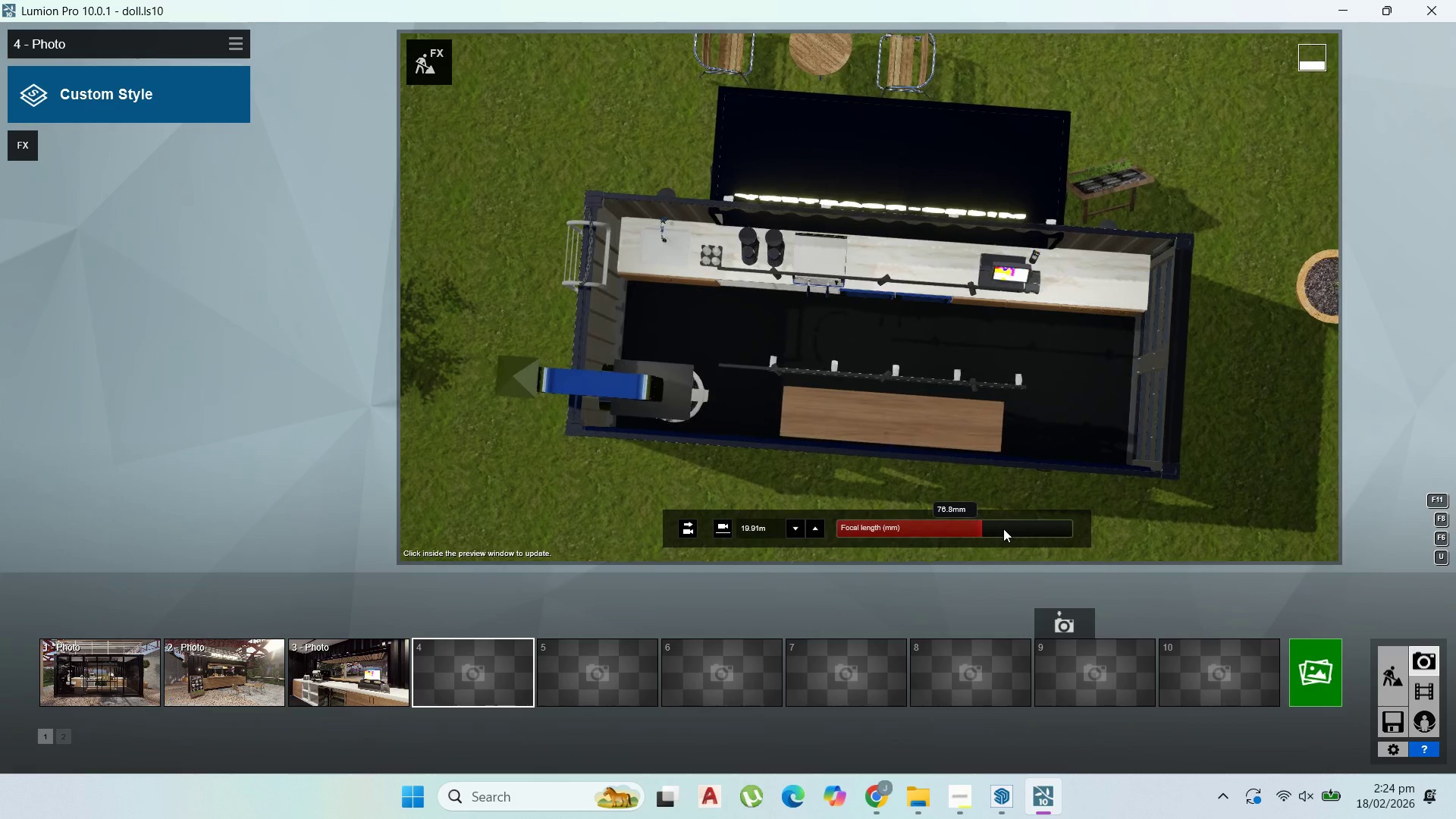 
left_click_drag(start_coordinate=[1001, 529], to_coordinate=[1067, 539])
 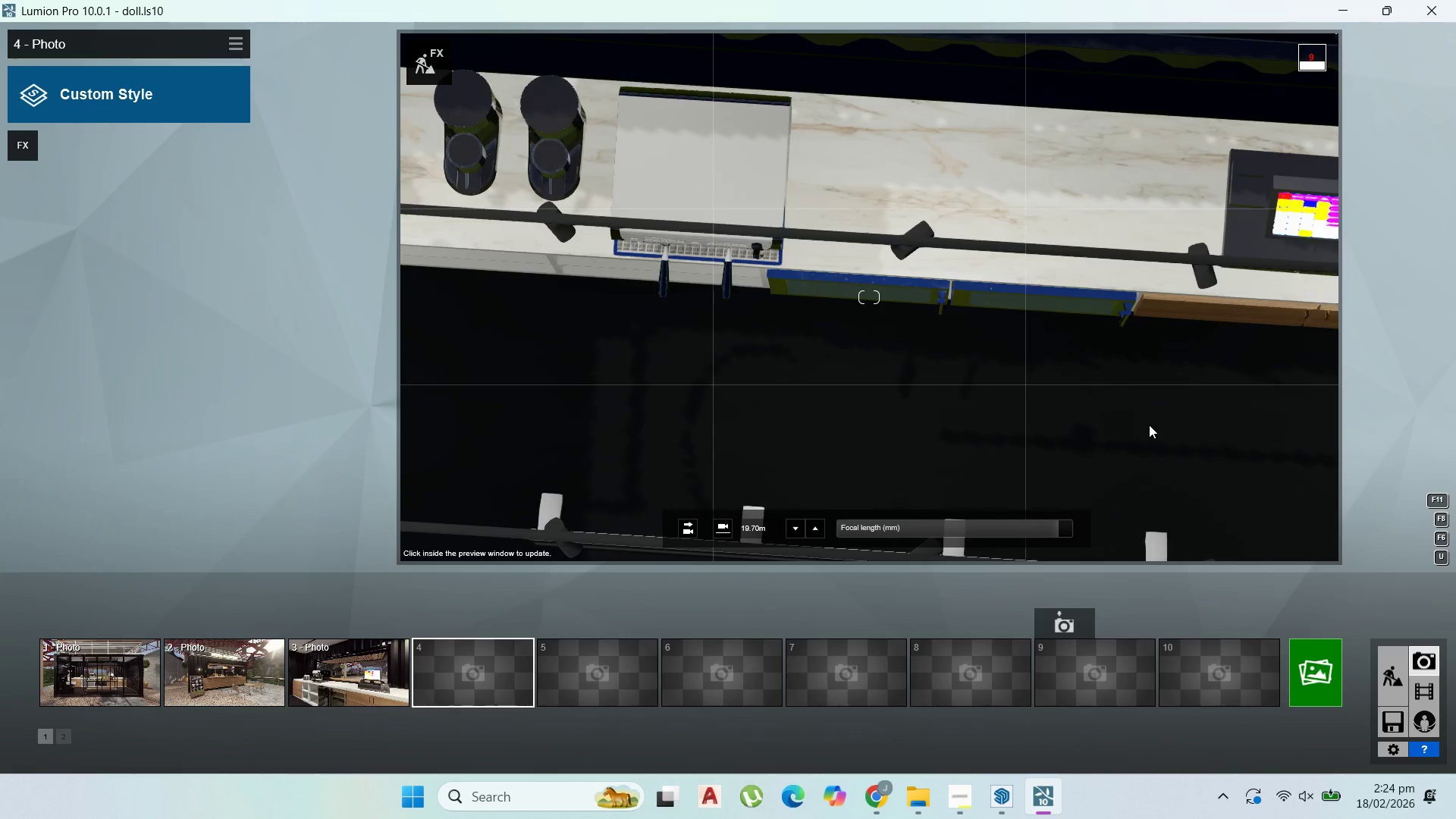 
scroll: coordinate [1154, 417], scroll_direction: down, amount: 14.0
 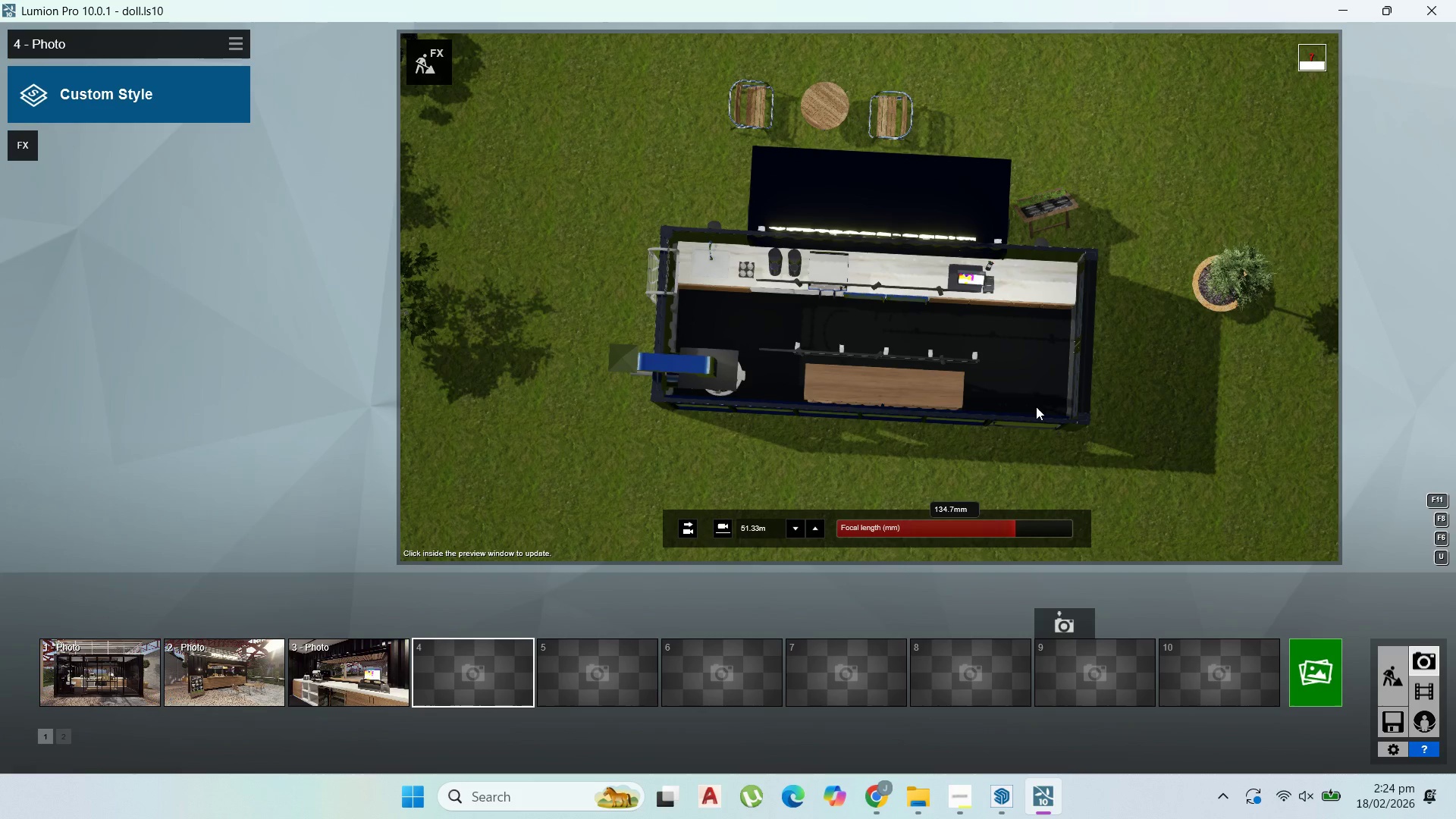 
scroll: coordinate [1050, 402], scroll_direction: up, amount: 9.0
 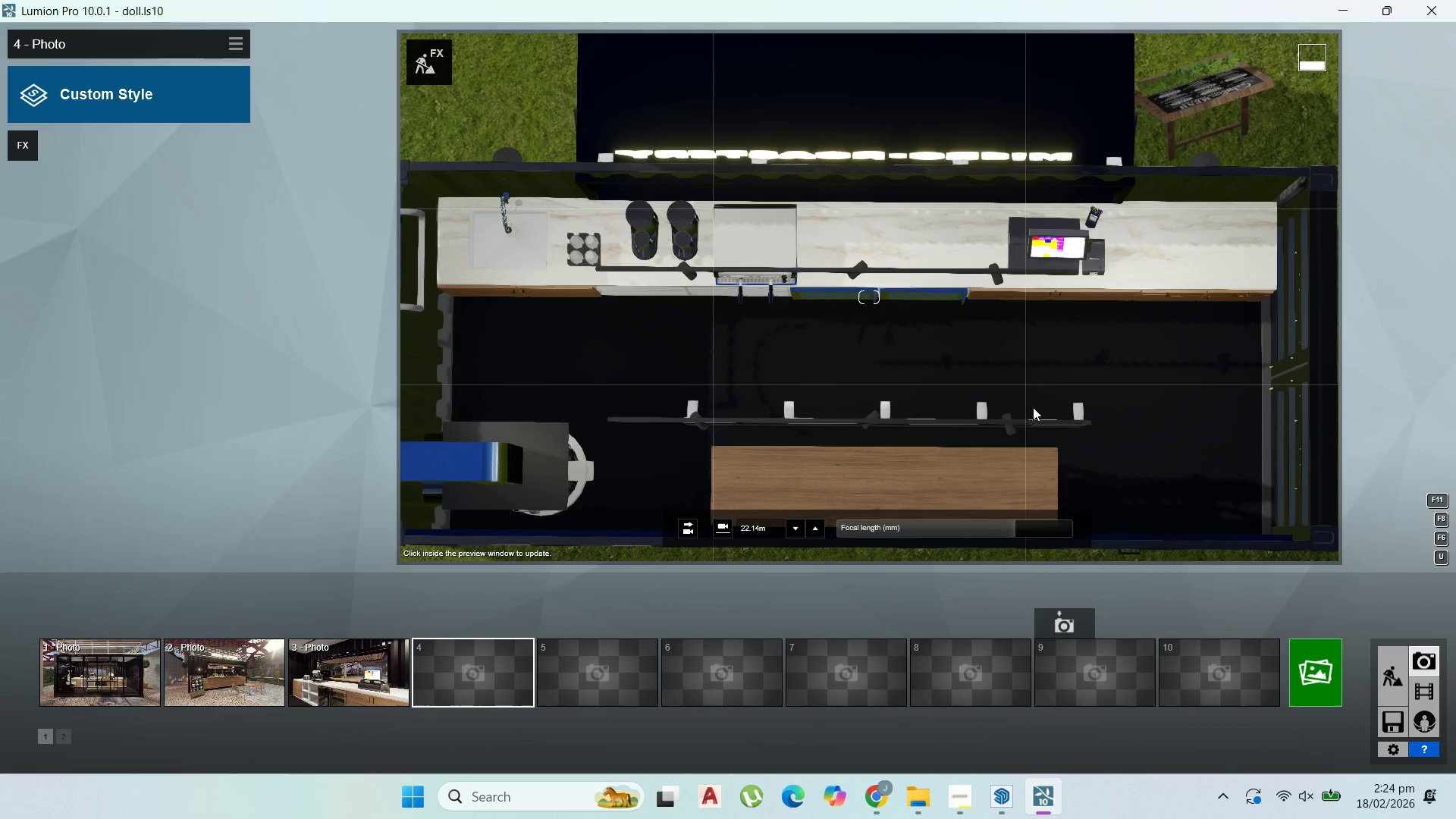 
key(S)
 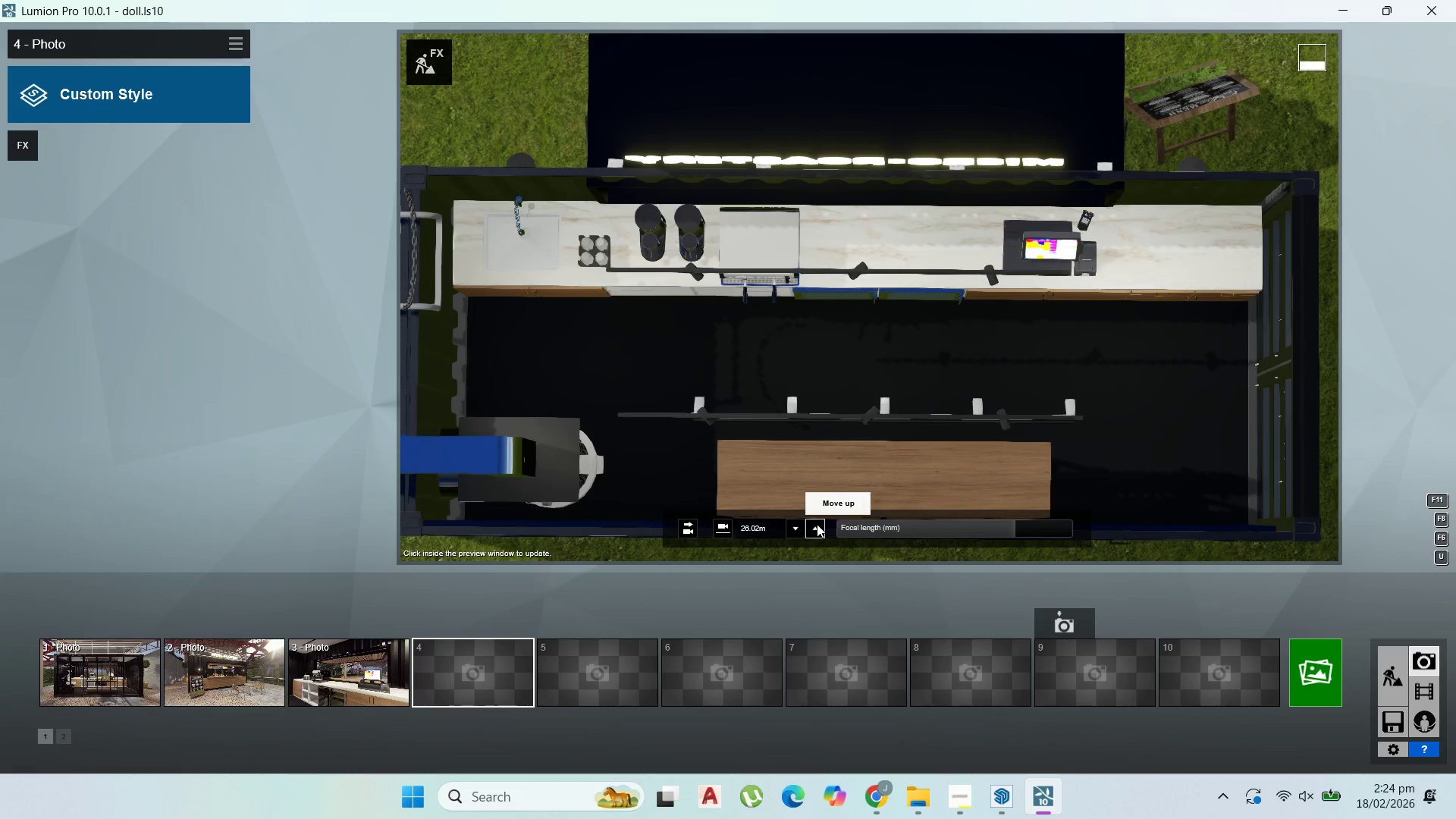 
left_click([817, 525])
 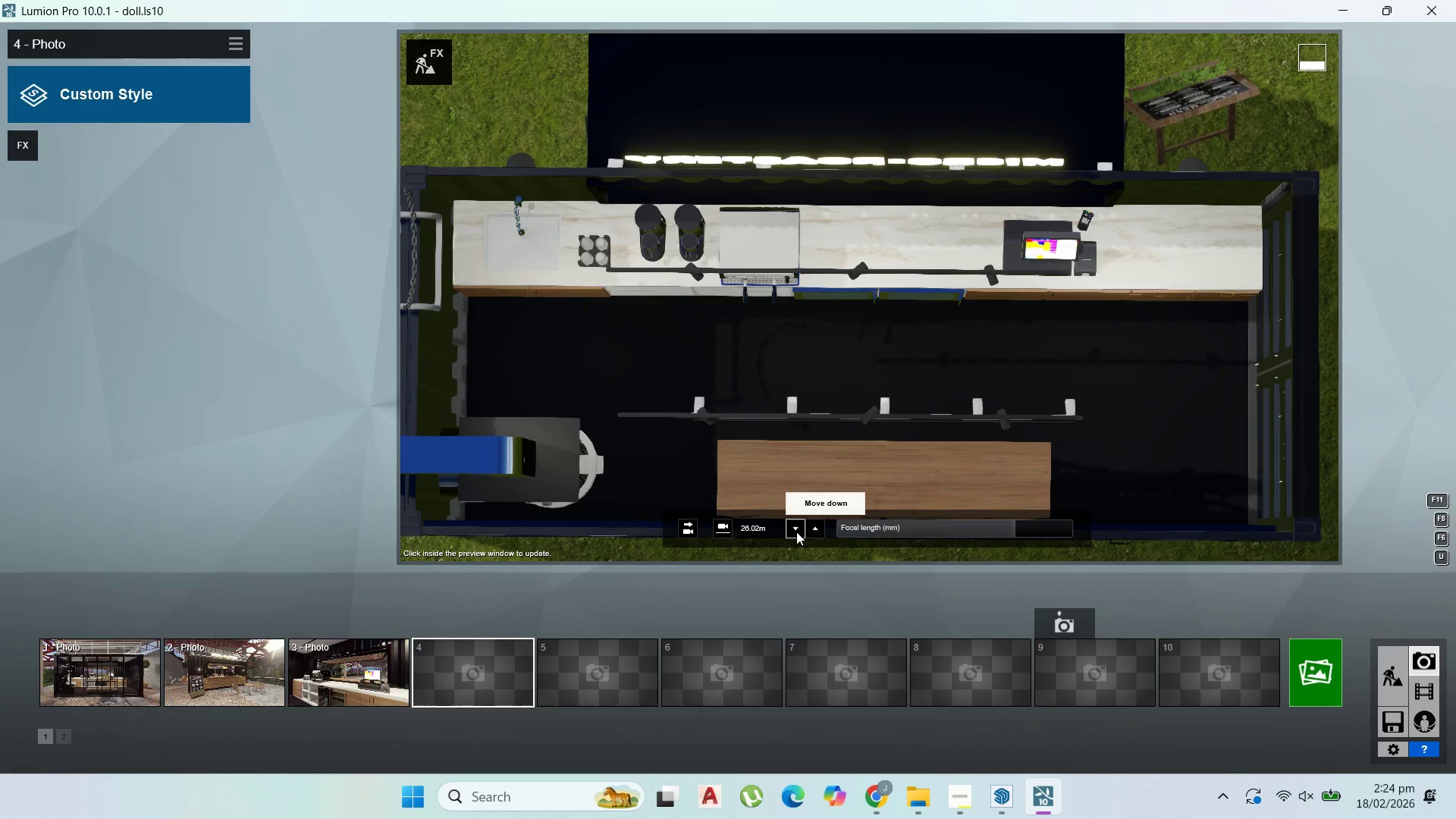 
left_click([796, 532])
 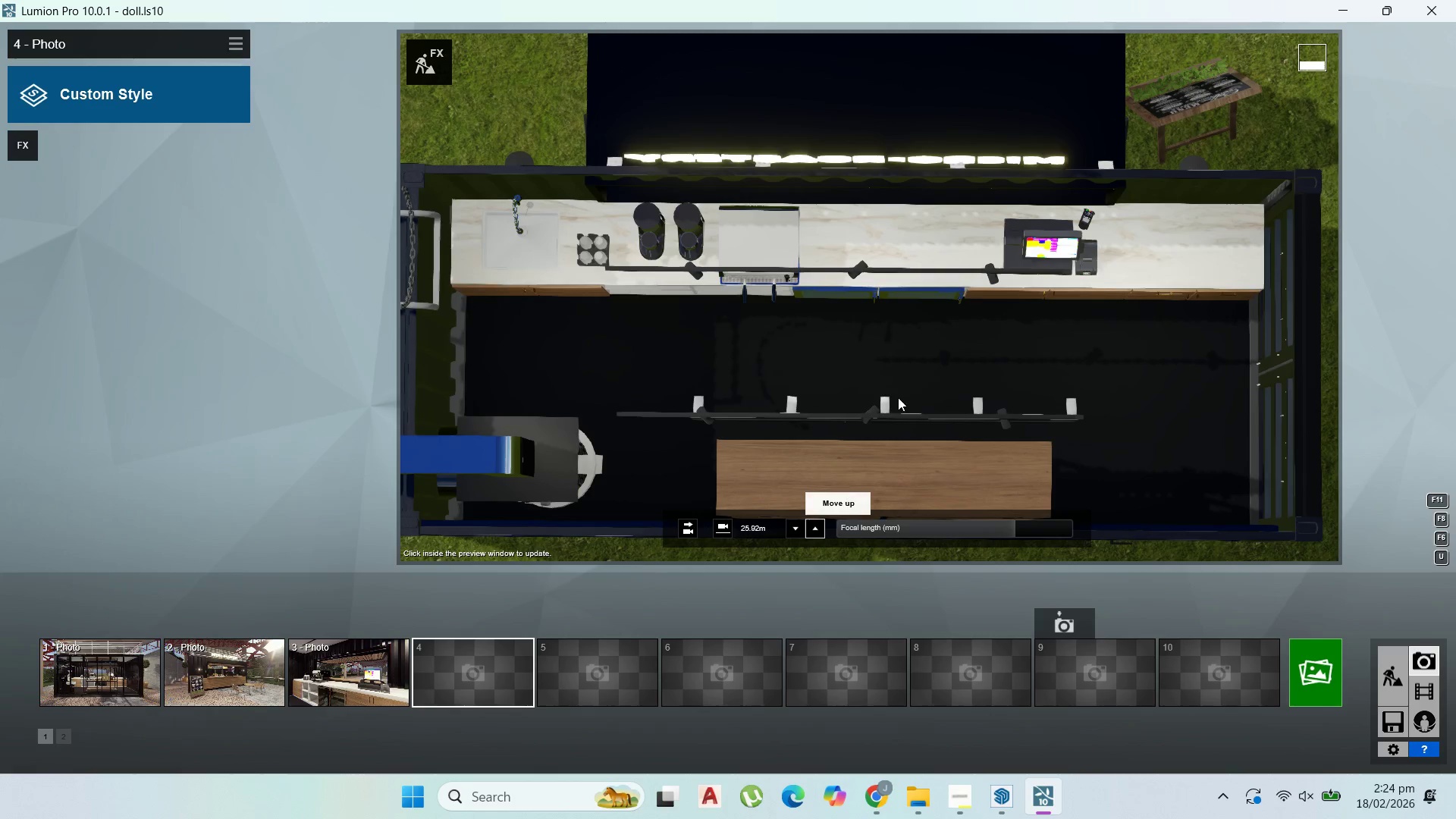 
scroll: coordinate [923, 358], scroll_direction: down, amount: 1.0
 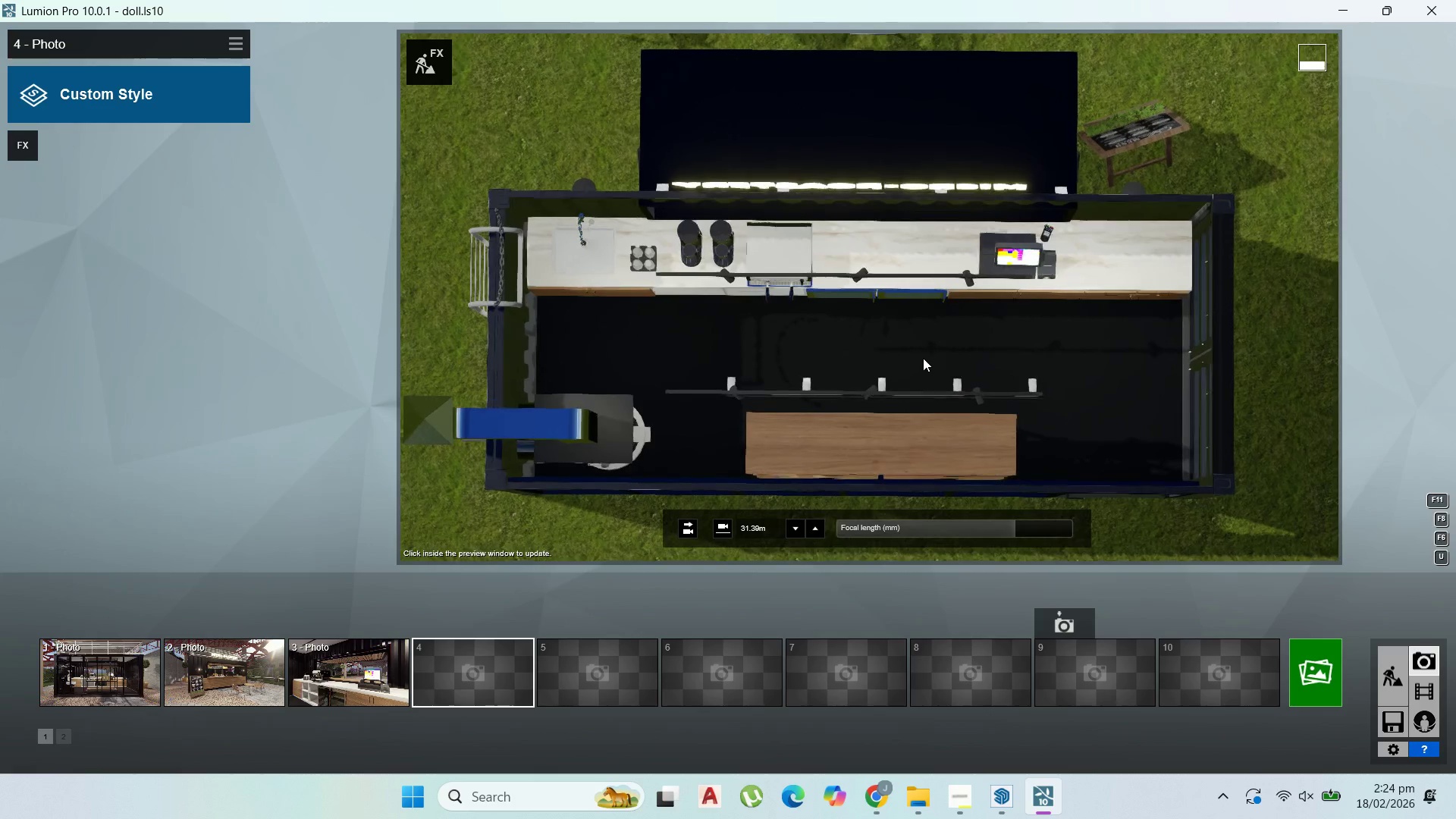 
scroll: coordinate [923, 358], scroll_direction: none, amount: 0.0
 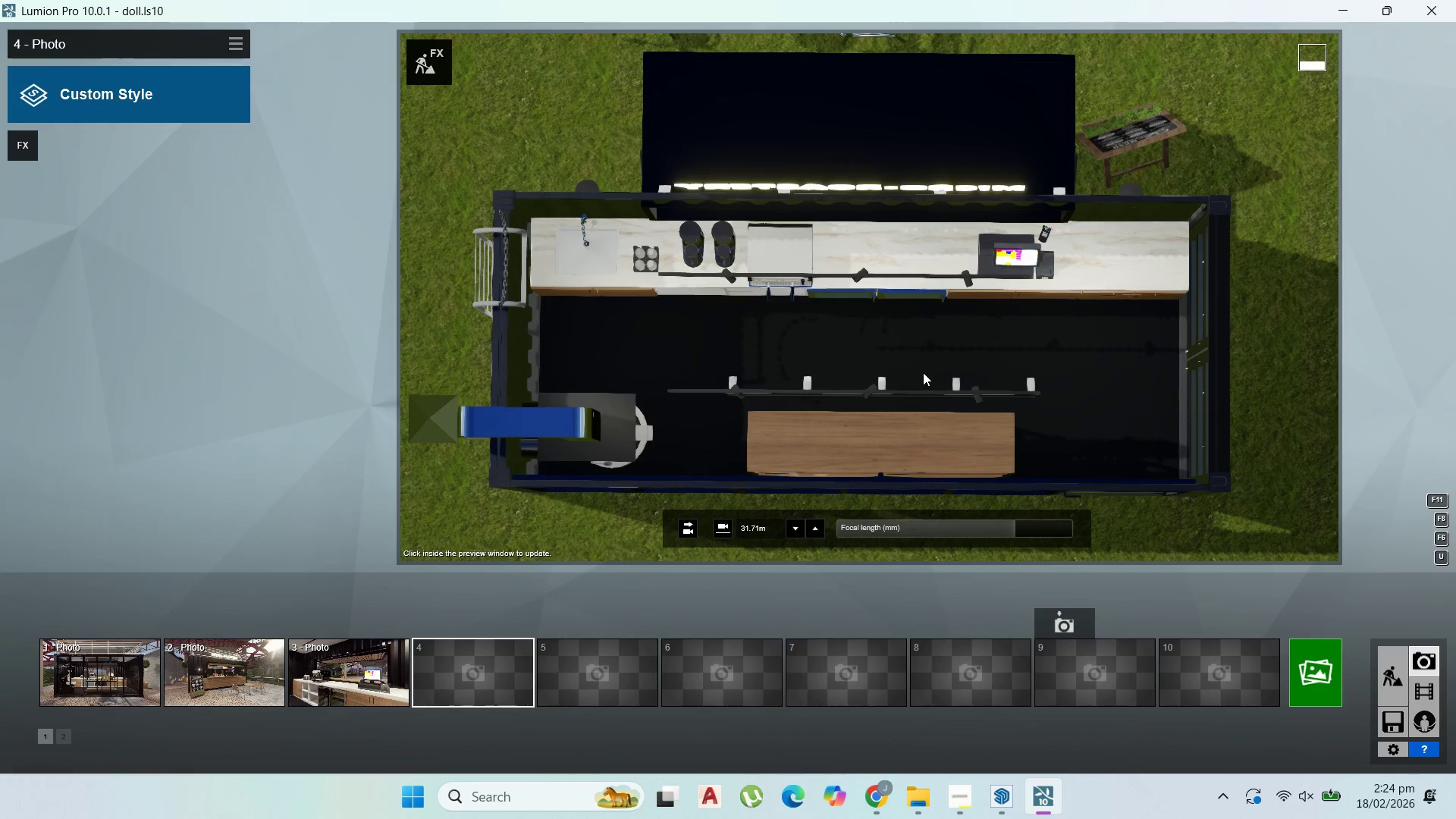 
left_click([1006, 789])
 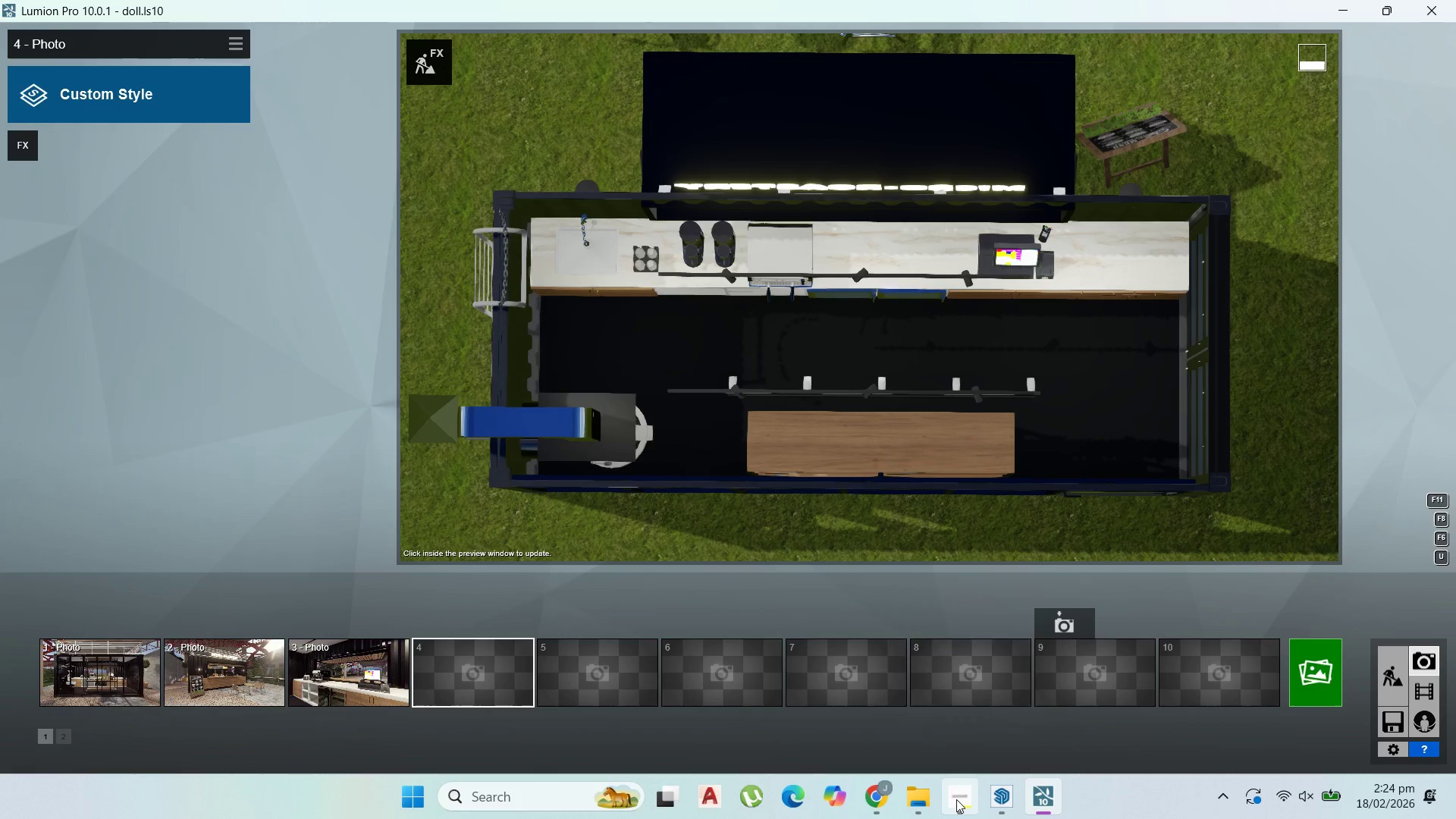 
double_click([953, 799])